 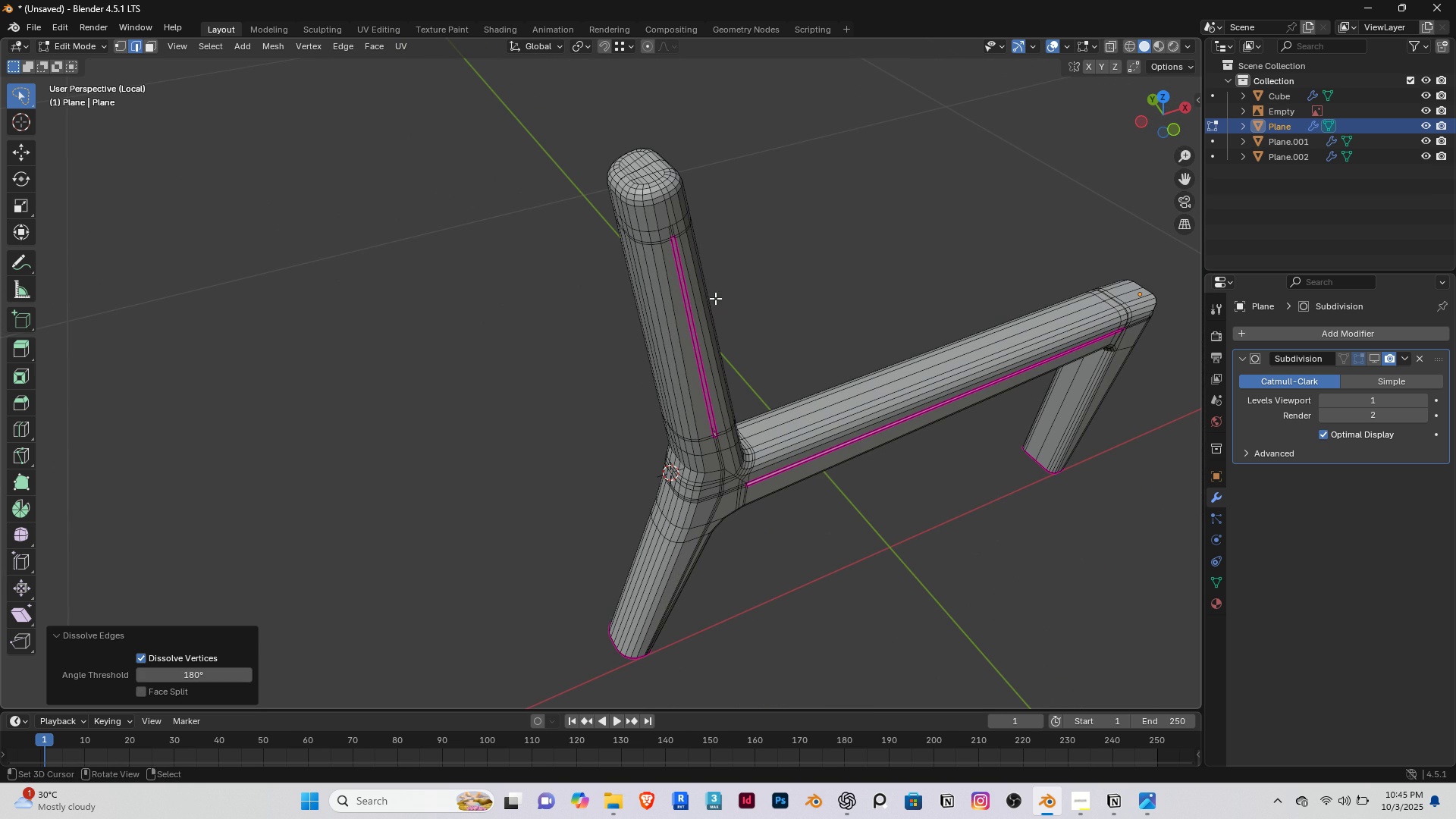 
left_click([1370, 353])
 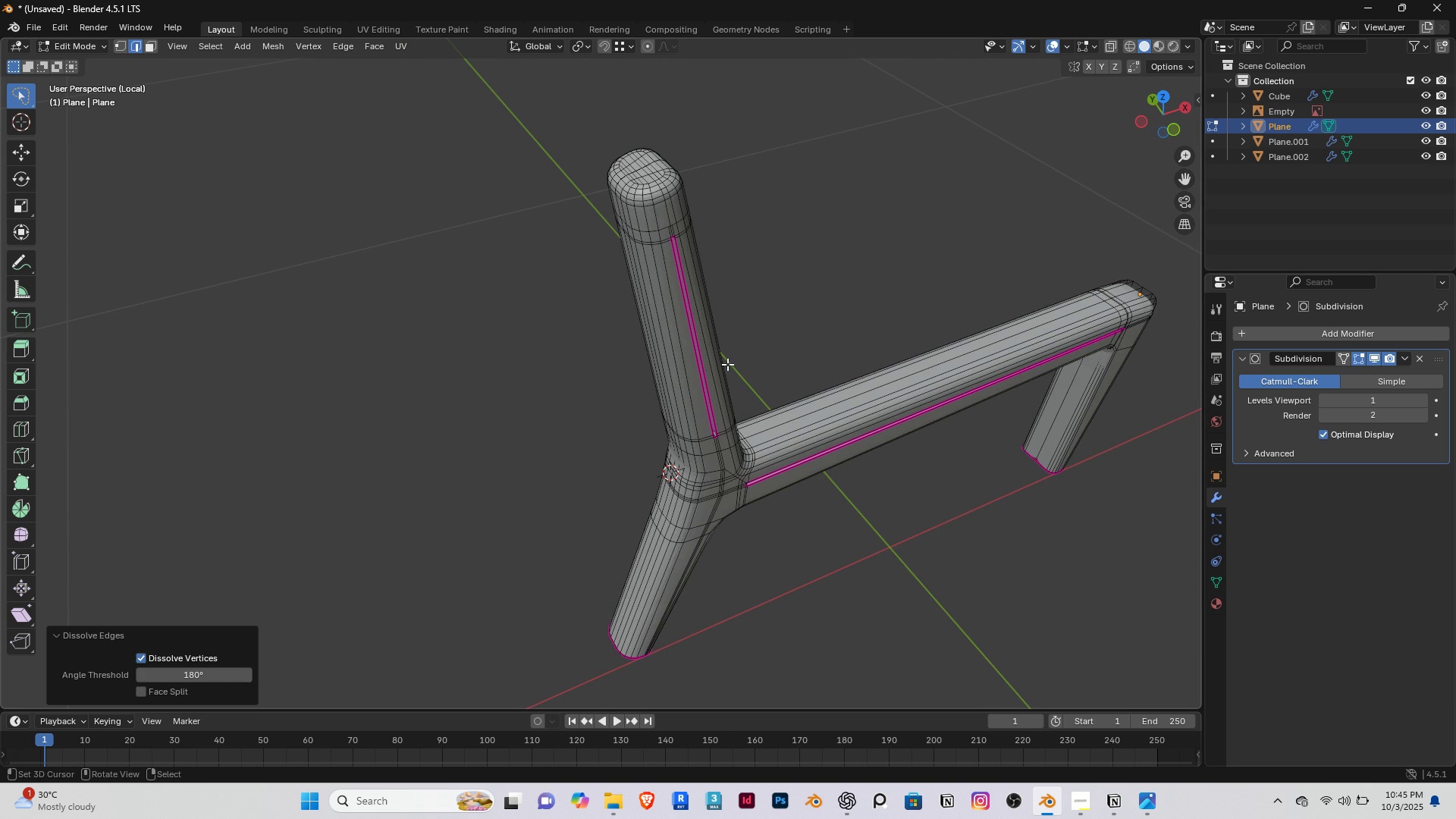 
key(Tab)
 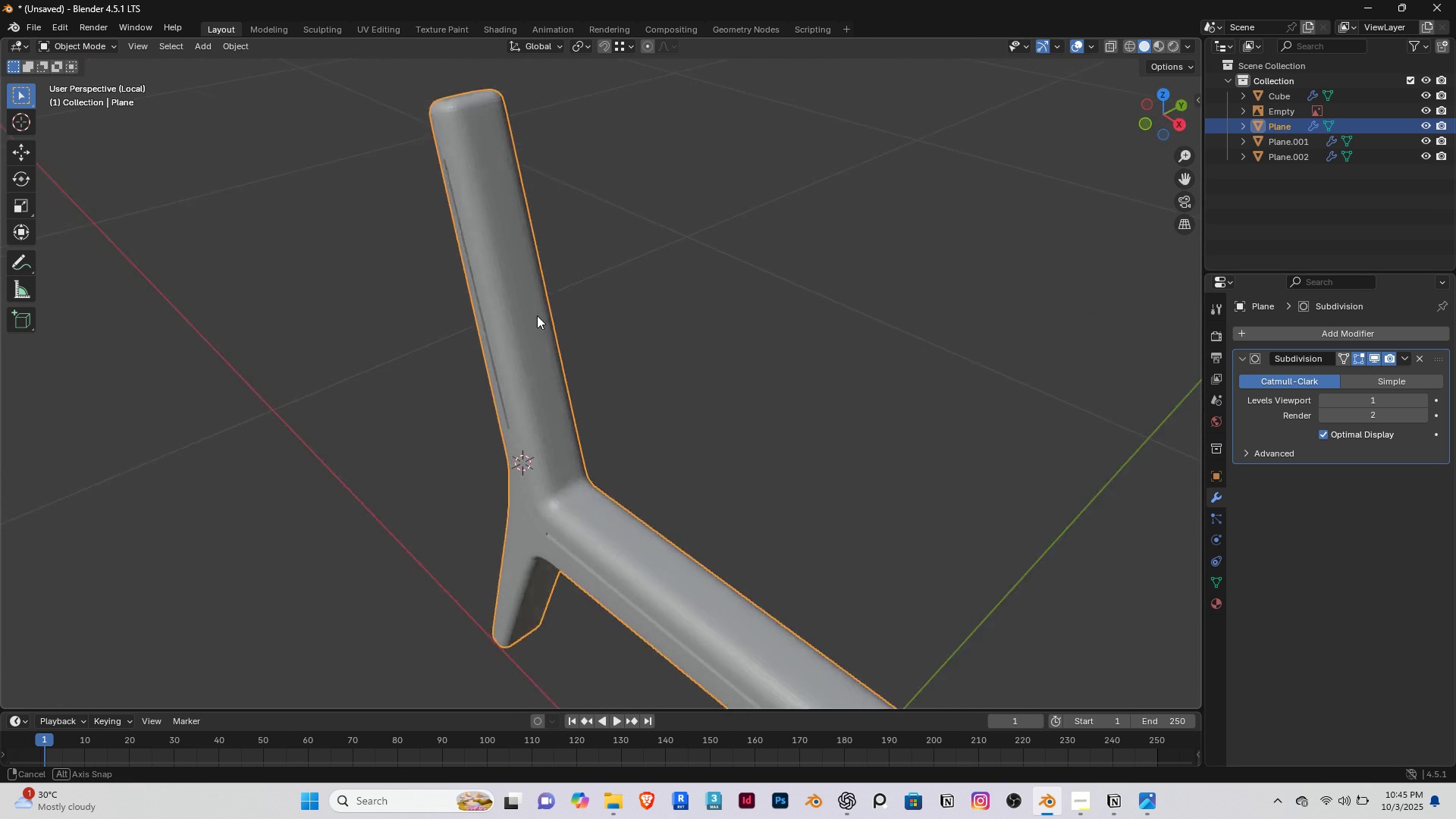 
scroll: coordinate [653, 298], scroll_direction: up, amount: 1.0
 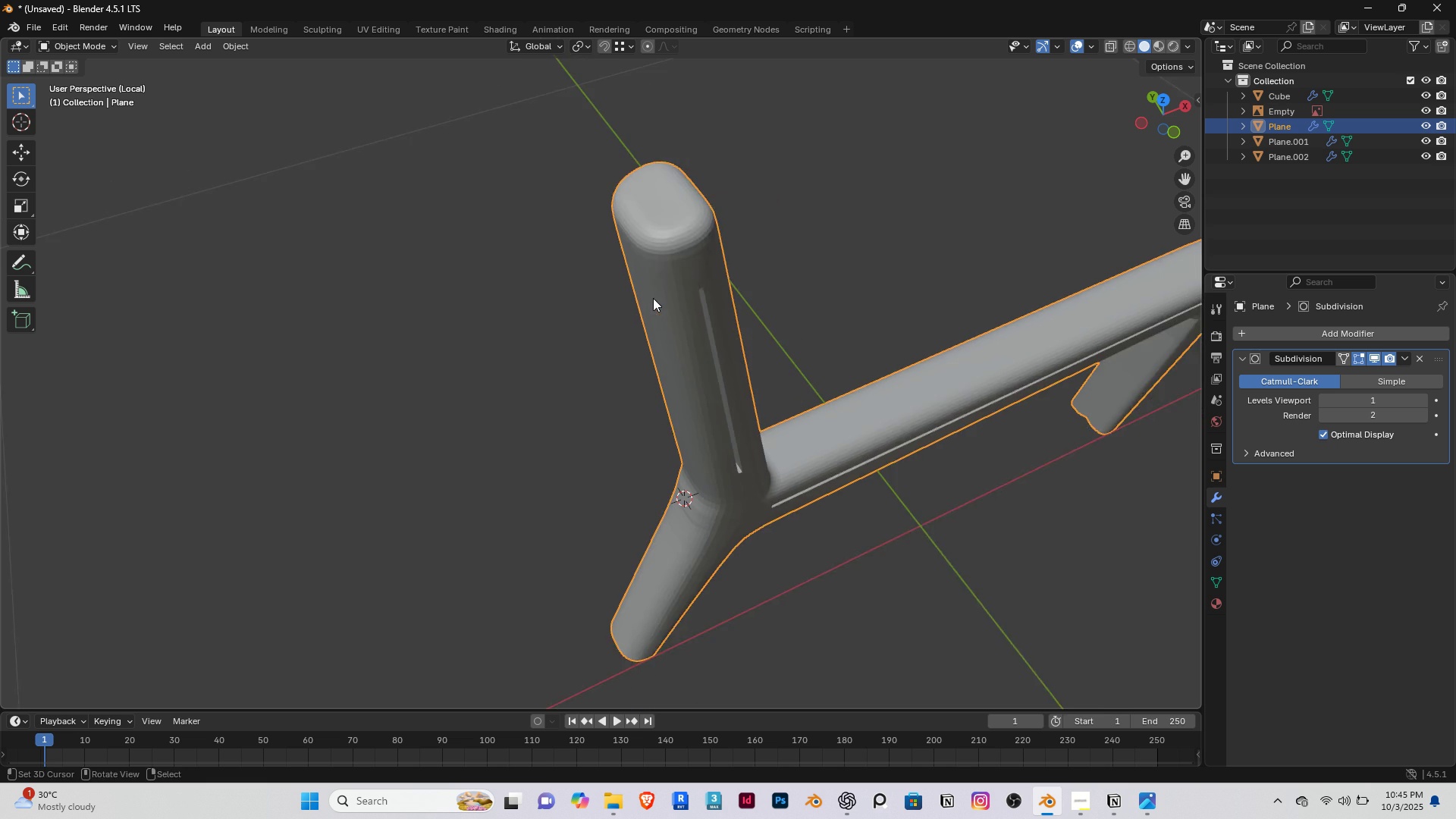 
key(Shift+ShiftRight)